 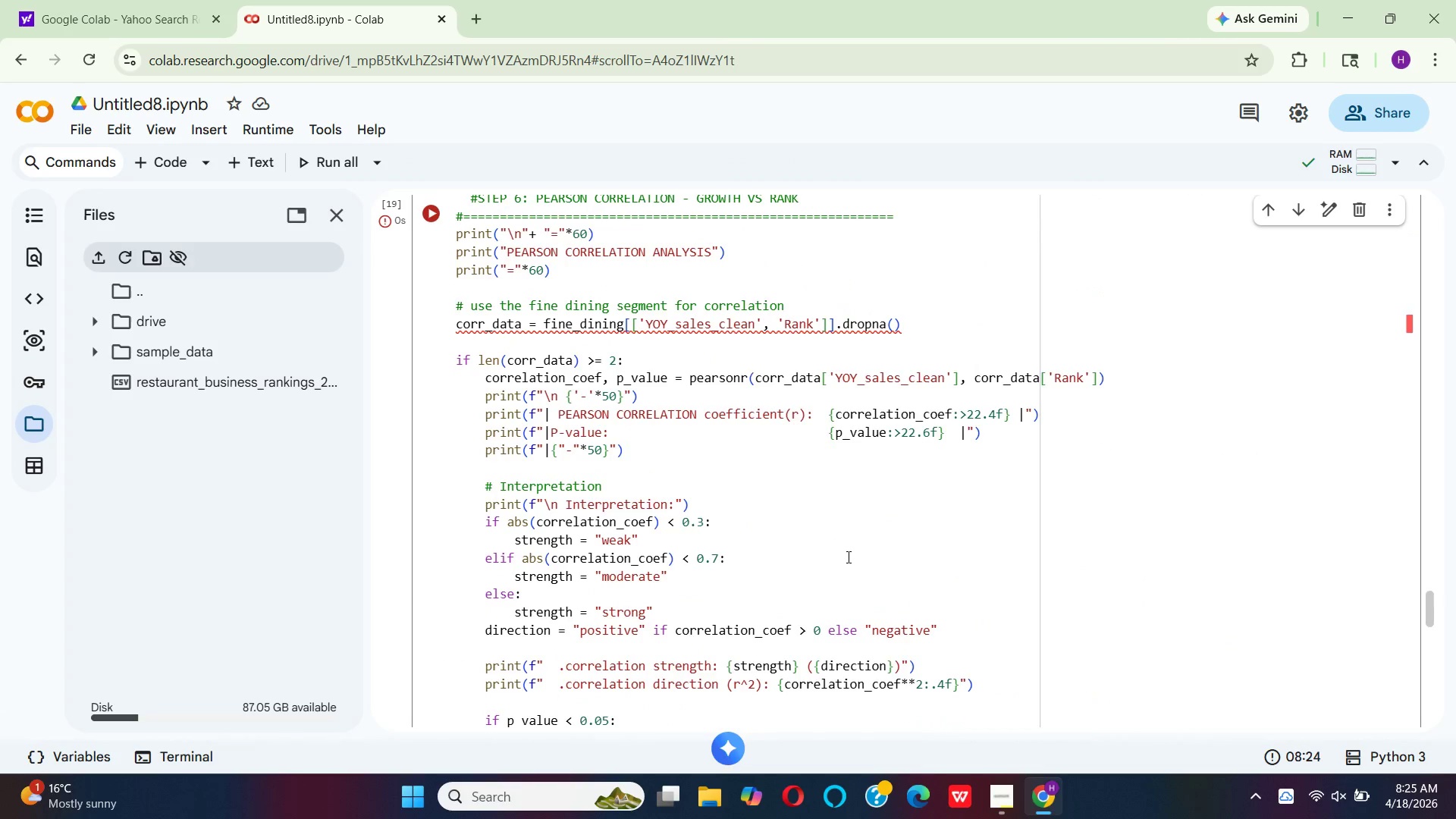 
scroll: coordinate [850, 546], scroll_direction: down, amount: 7.0
 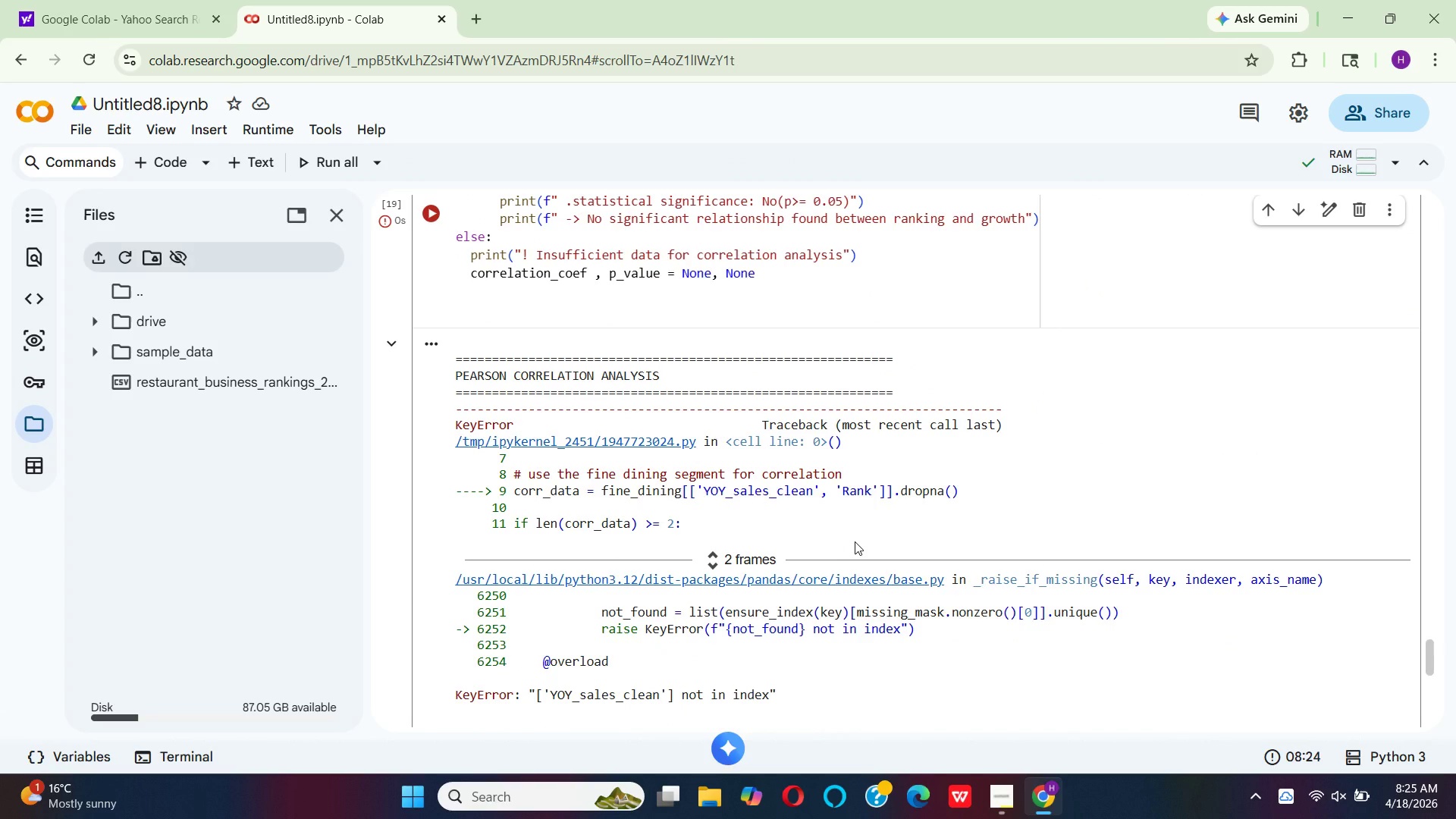 
scroll: coordinate [855, 537], scroll_direction: up, amount: 7.0
 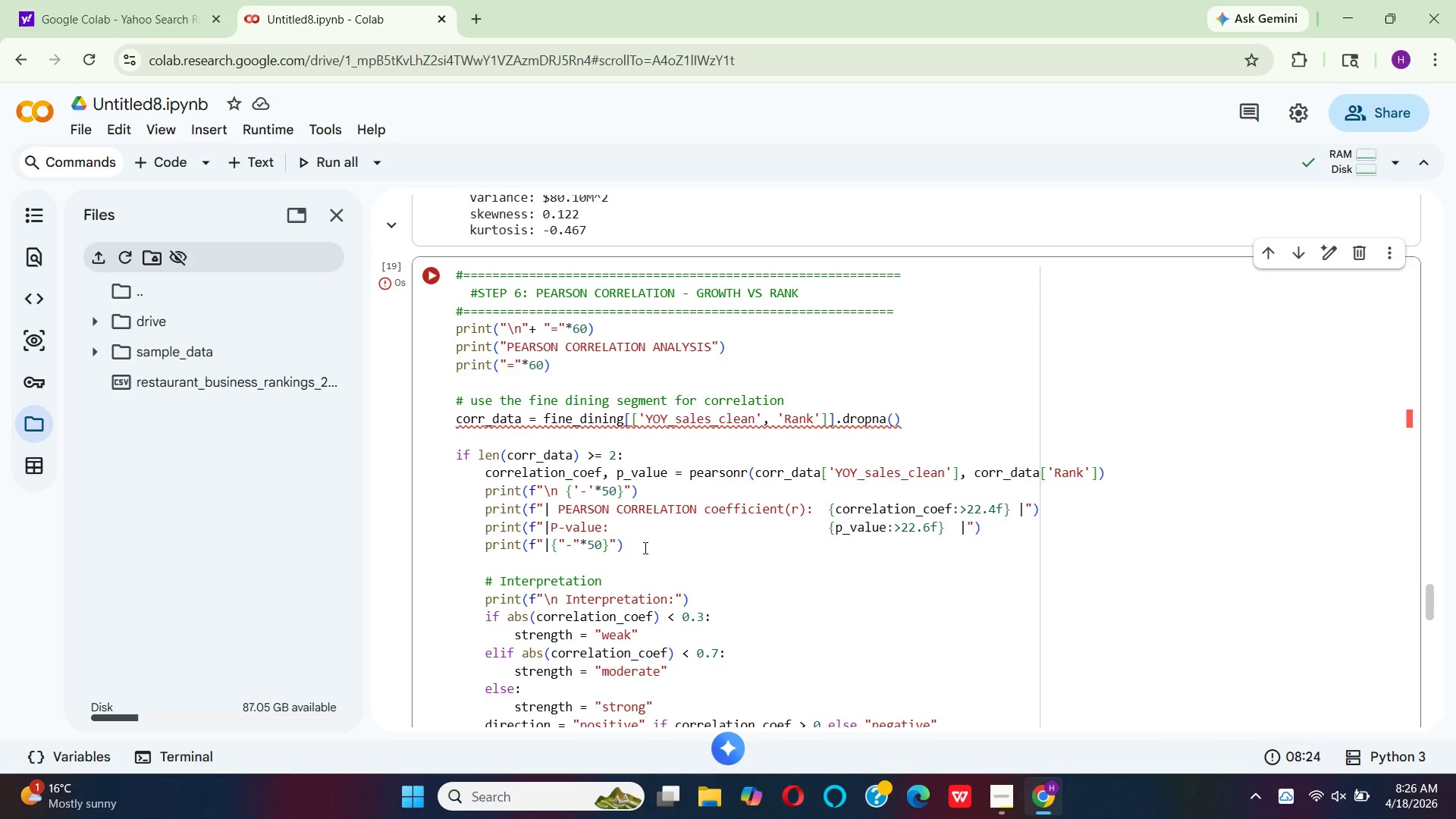 
wait(64.41)
 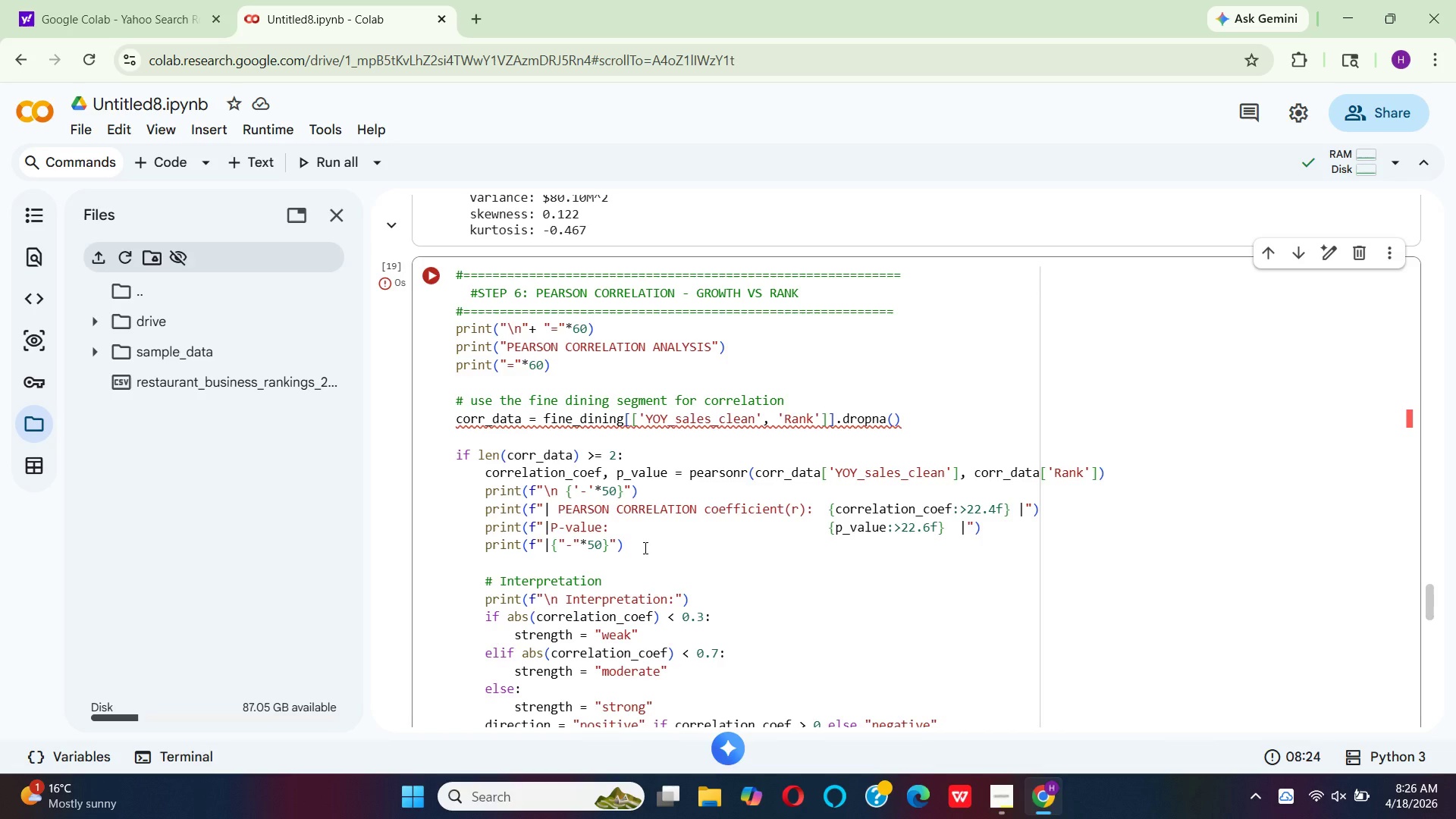 
left_click([430, 285])
 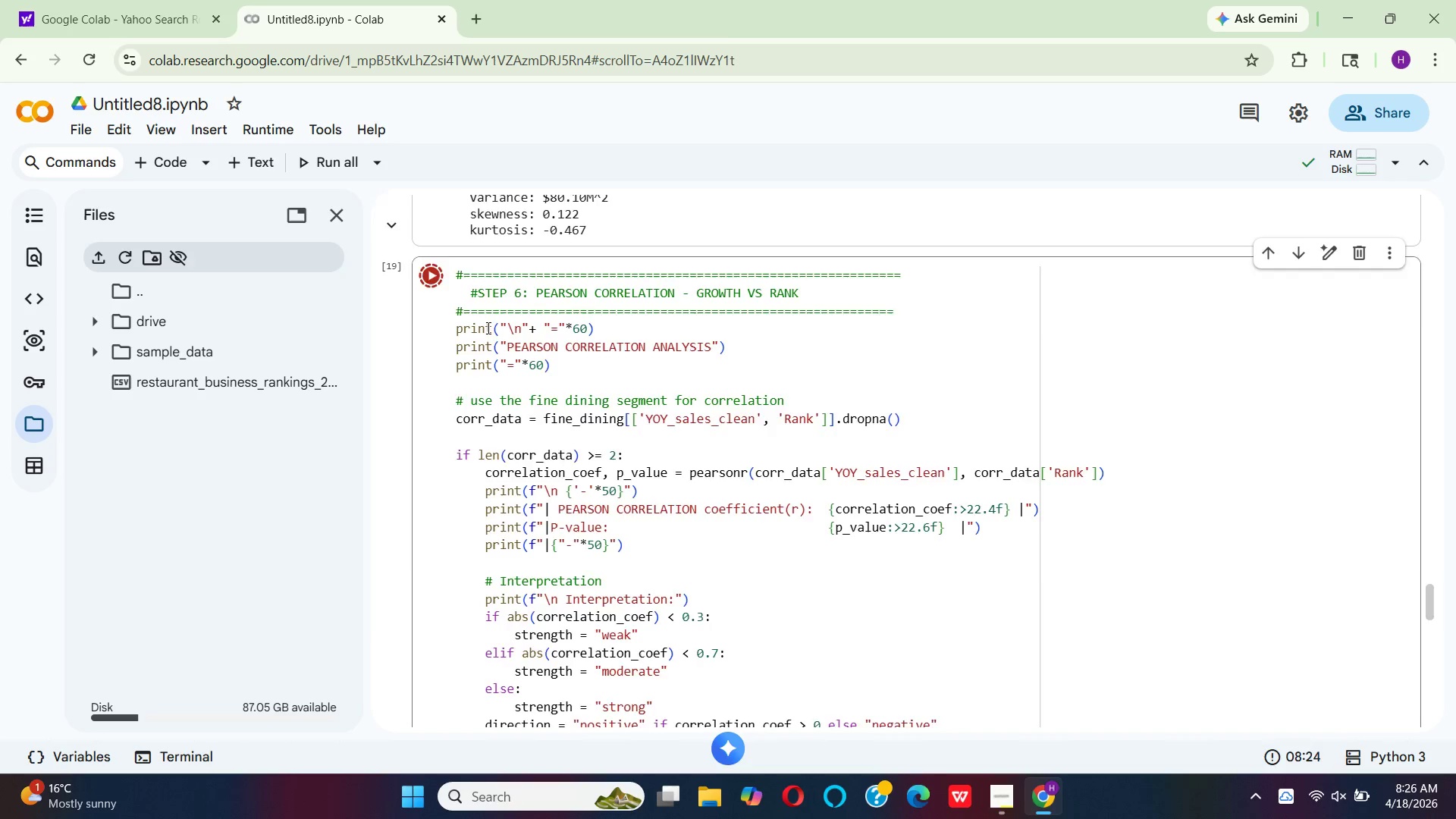 
scroll: coordinate [488, 333], scroll_direction: up, amount: 6.0
 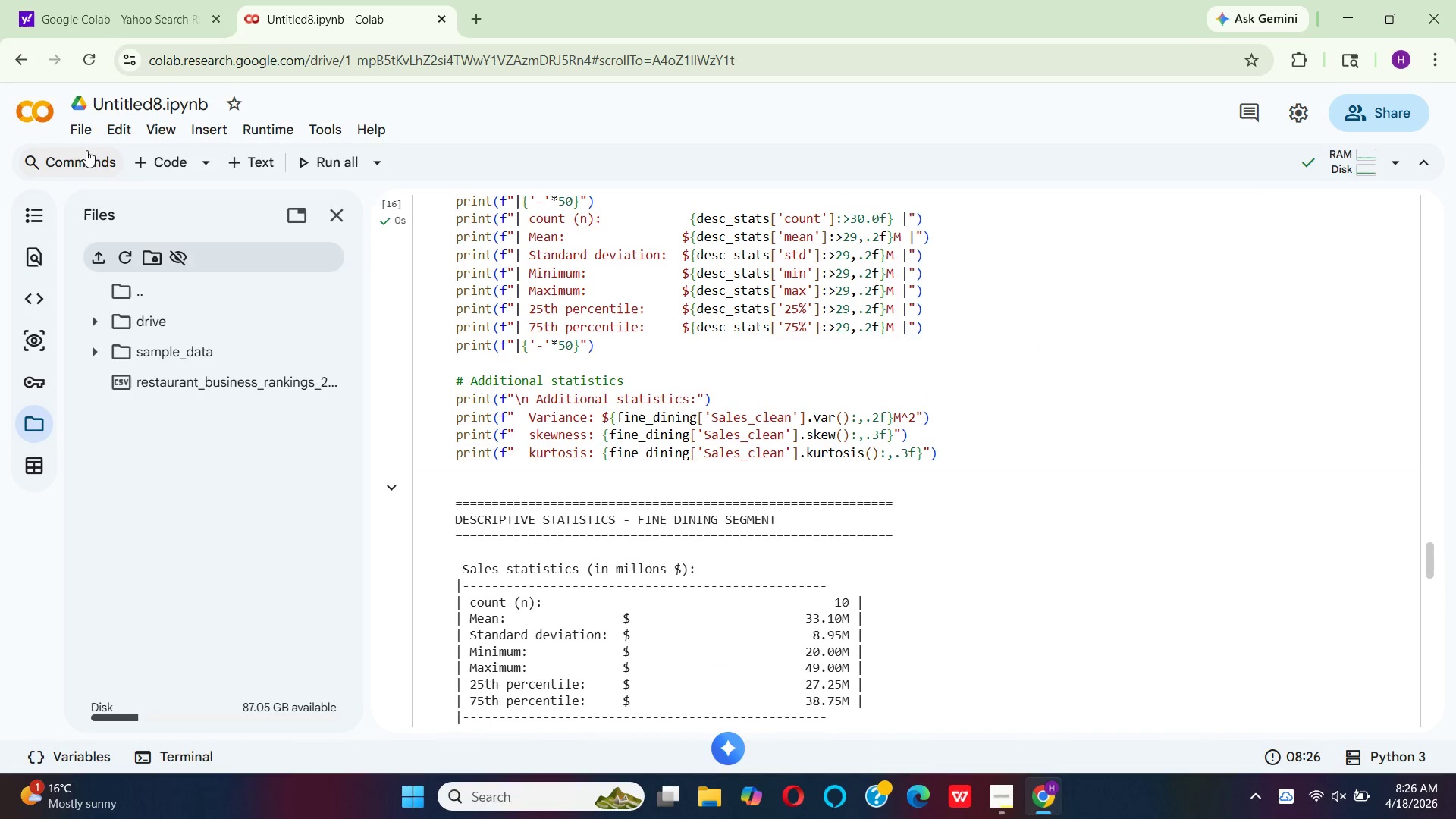 